 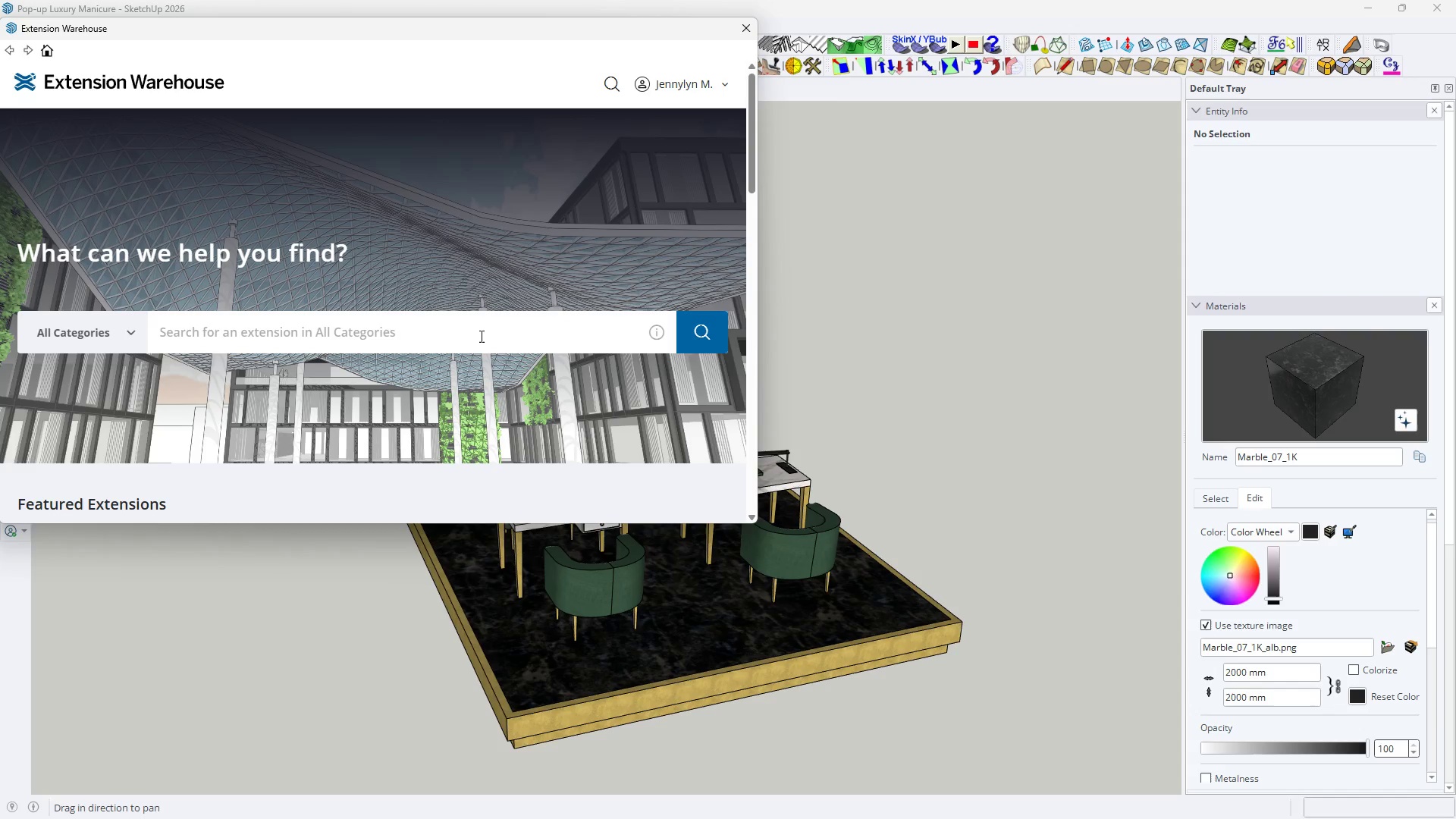 
left_click([275, 28])
 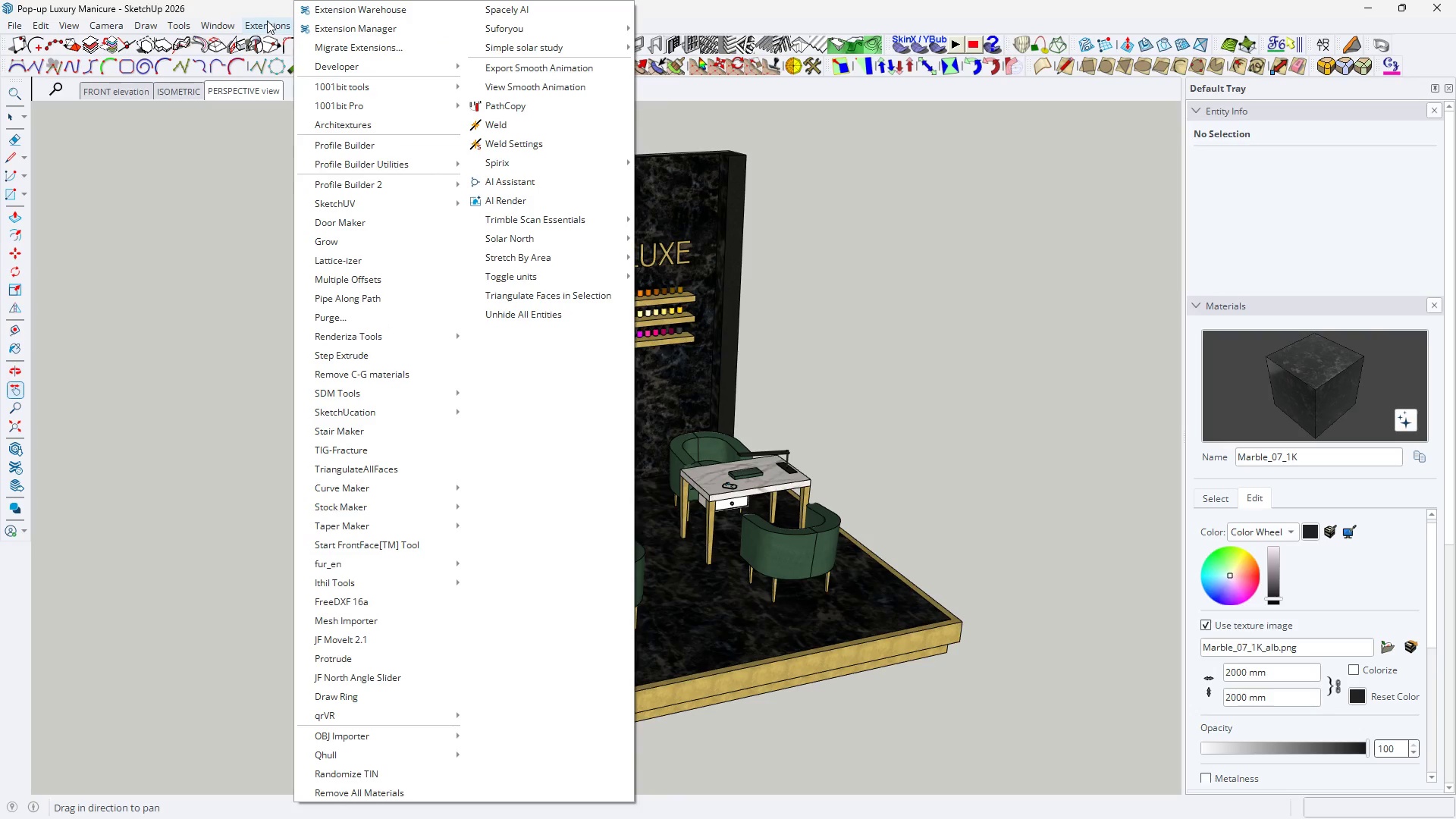 
left_click([319, 23])
 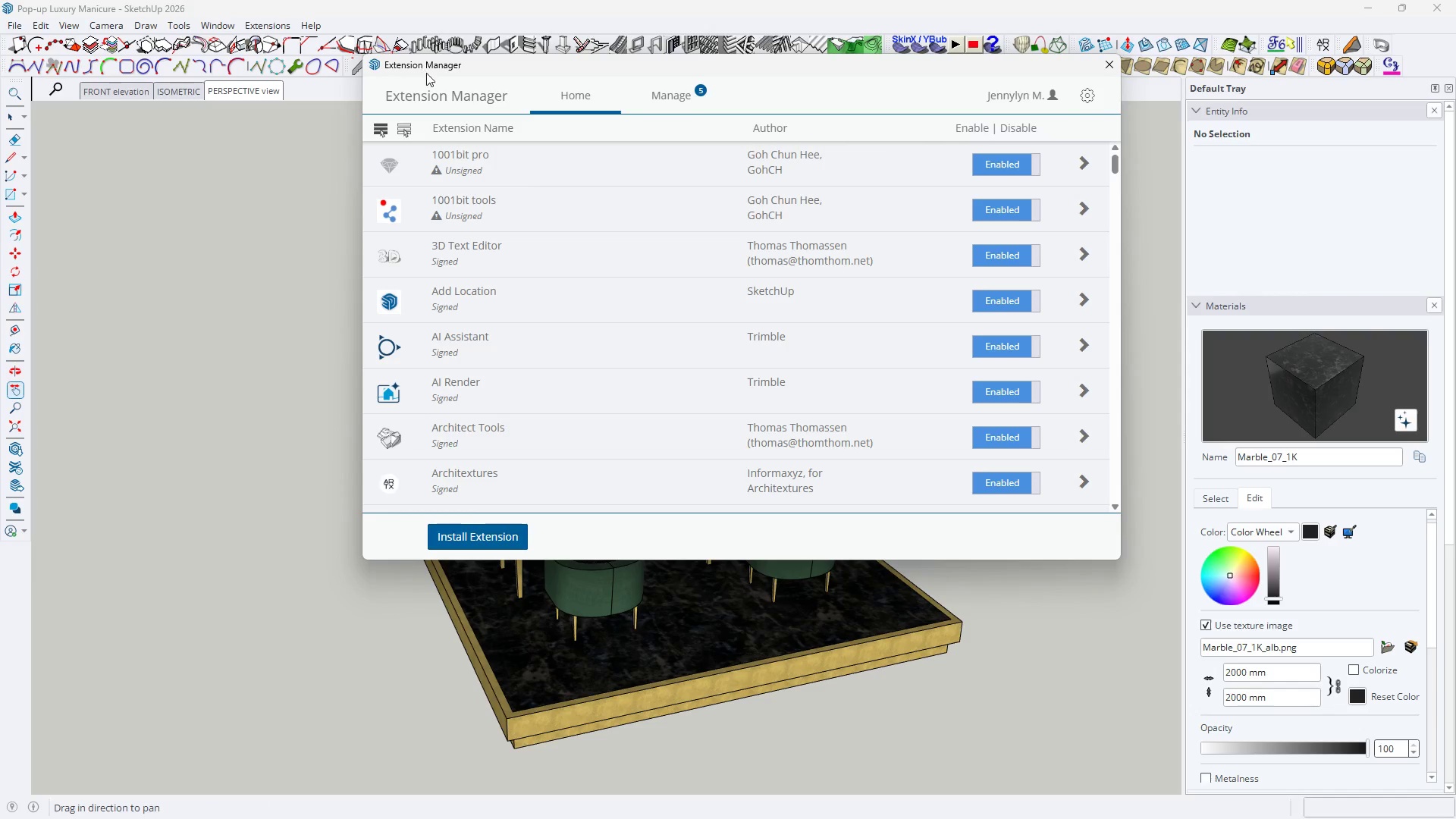 
scroll: coordinate [566, 209], scroll_direction: down, amount: 47.0
 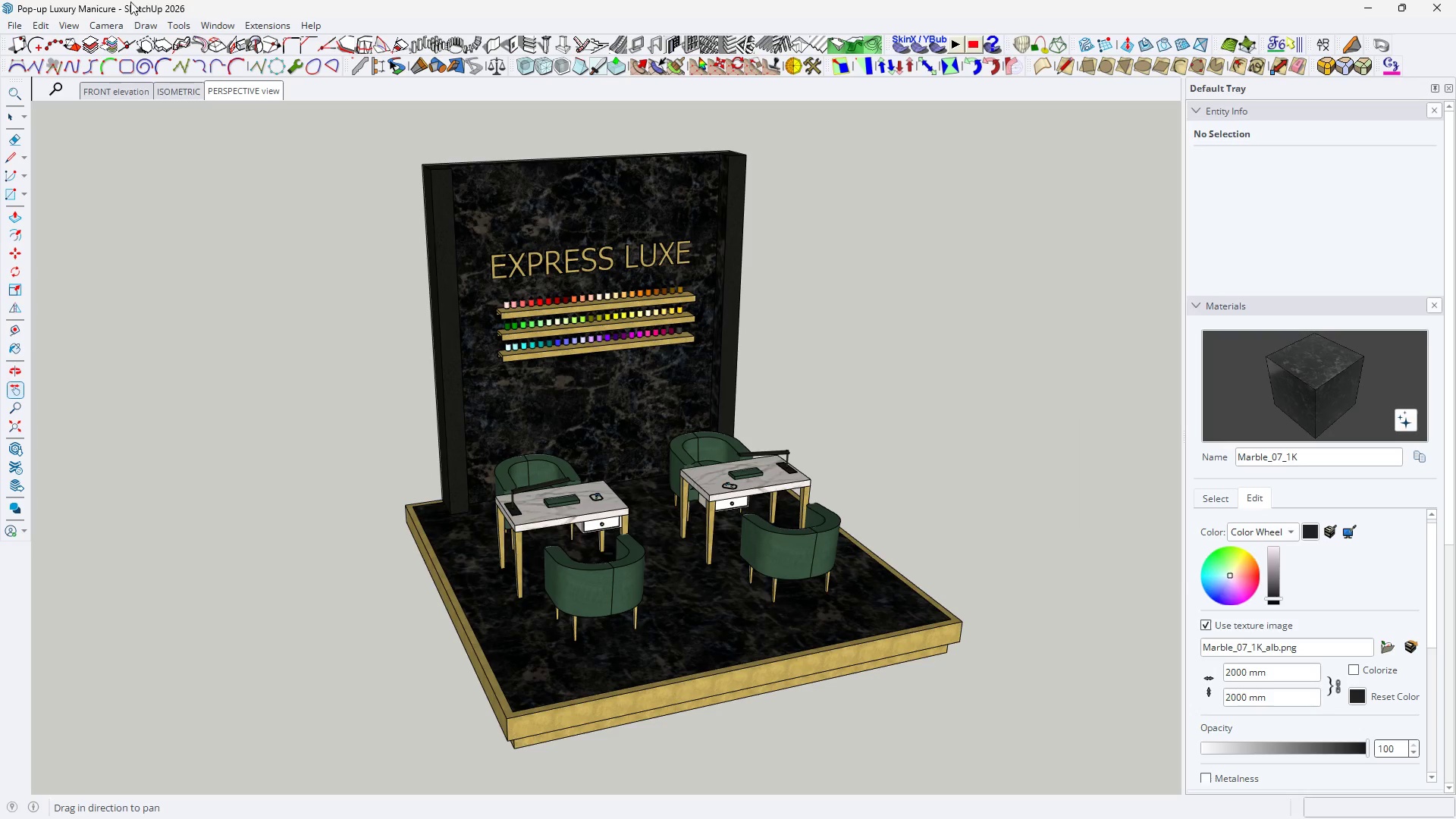 
left_click([71, 28])
 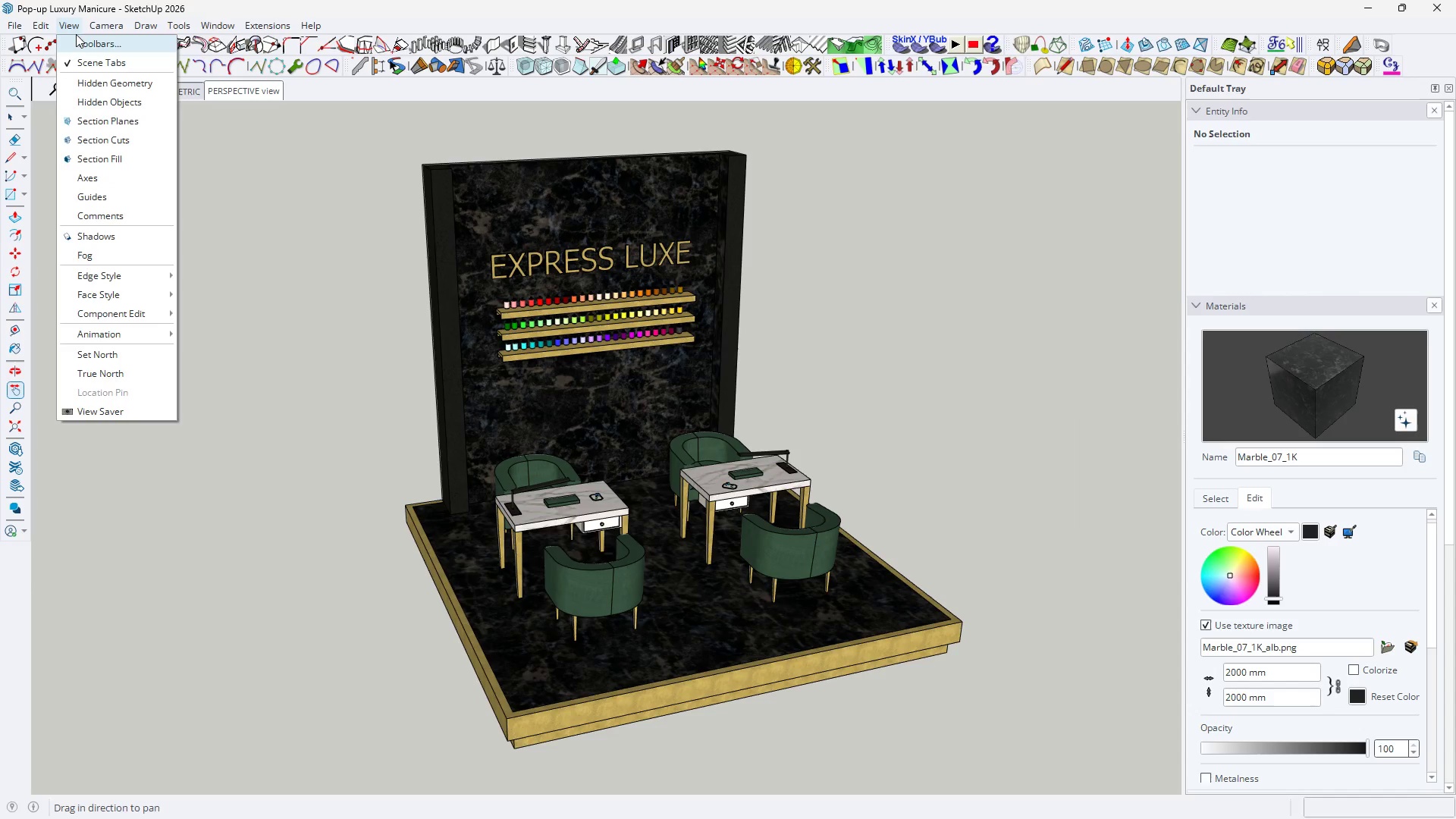 
double_click([79, 33])
 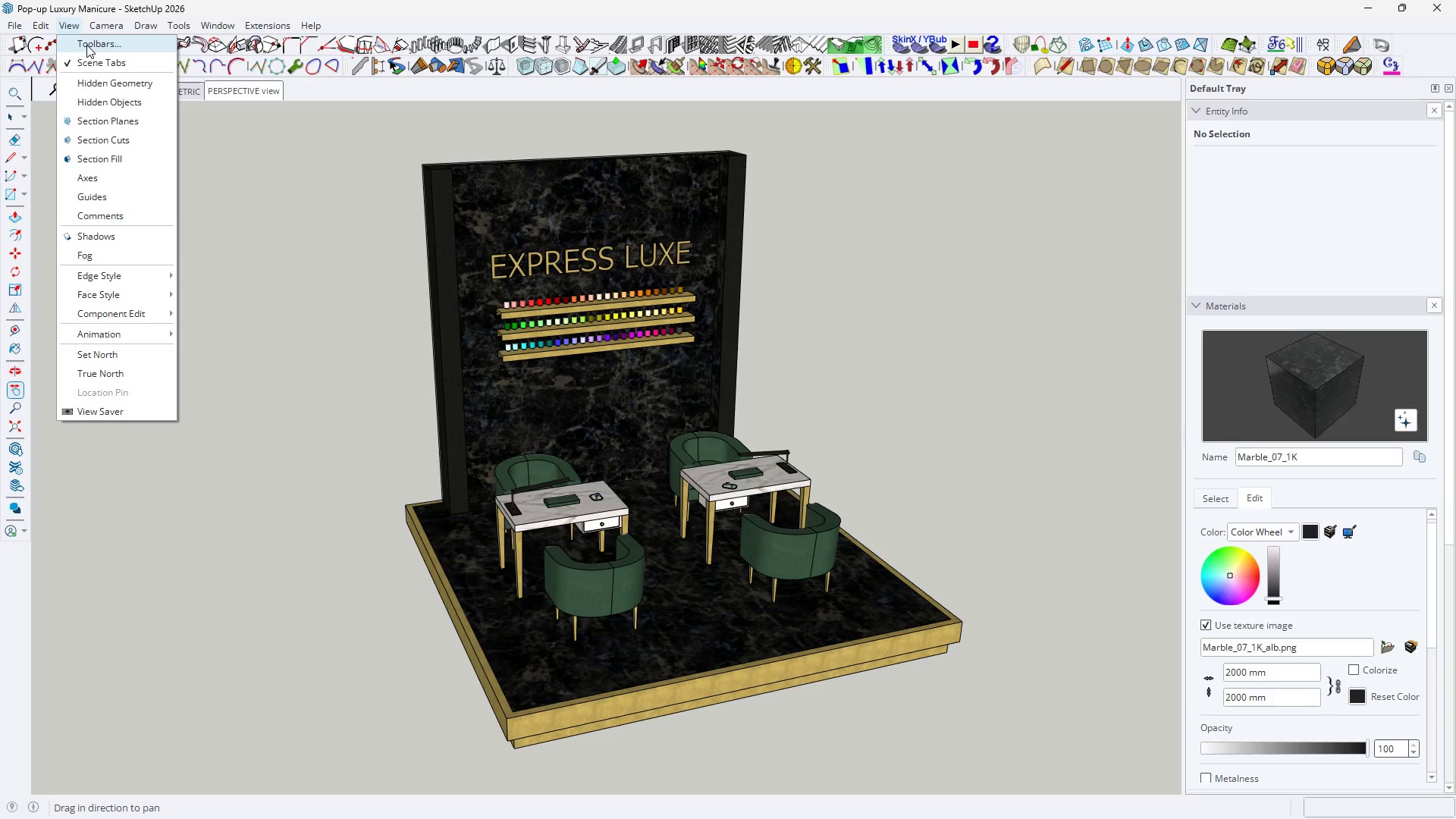 
left_click([86, 45])
 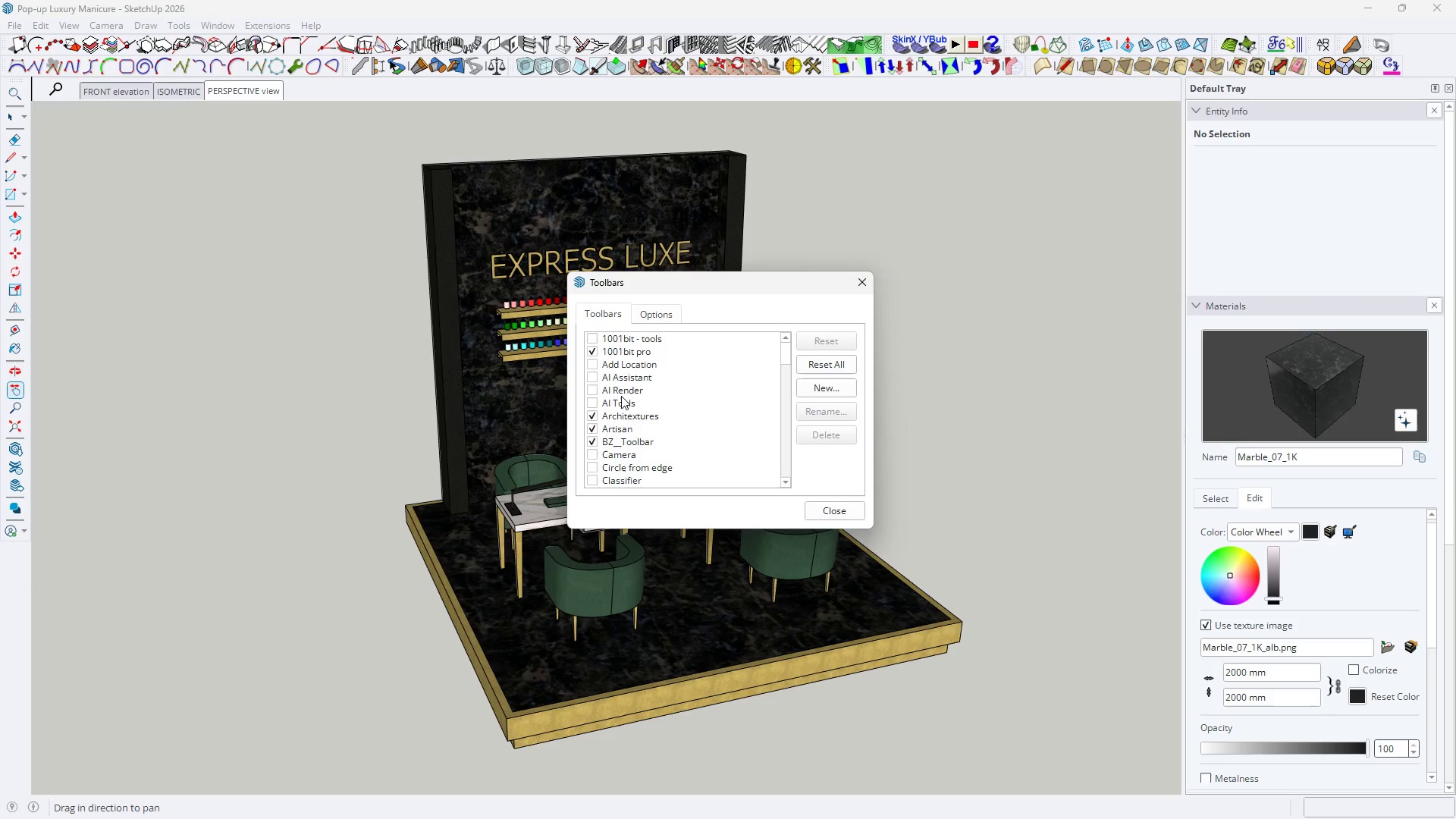 
left_click([623, 399])
 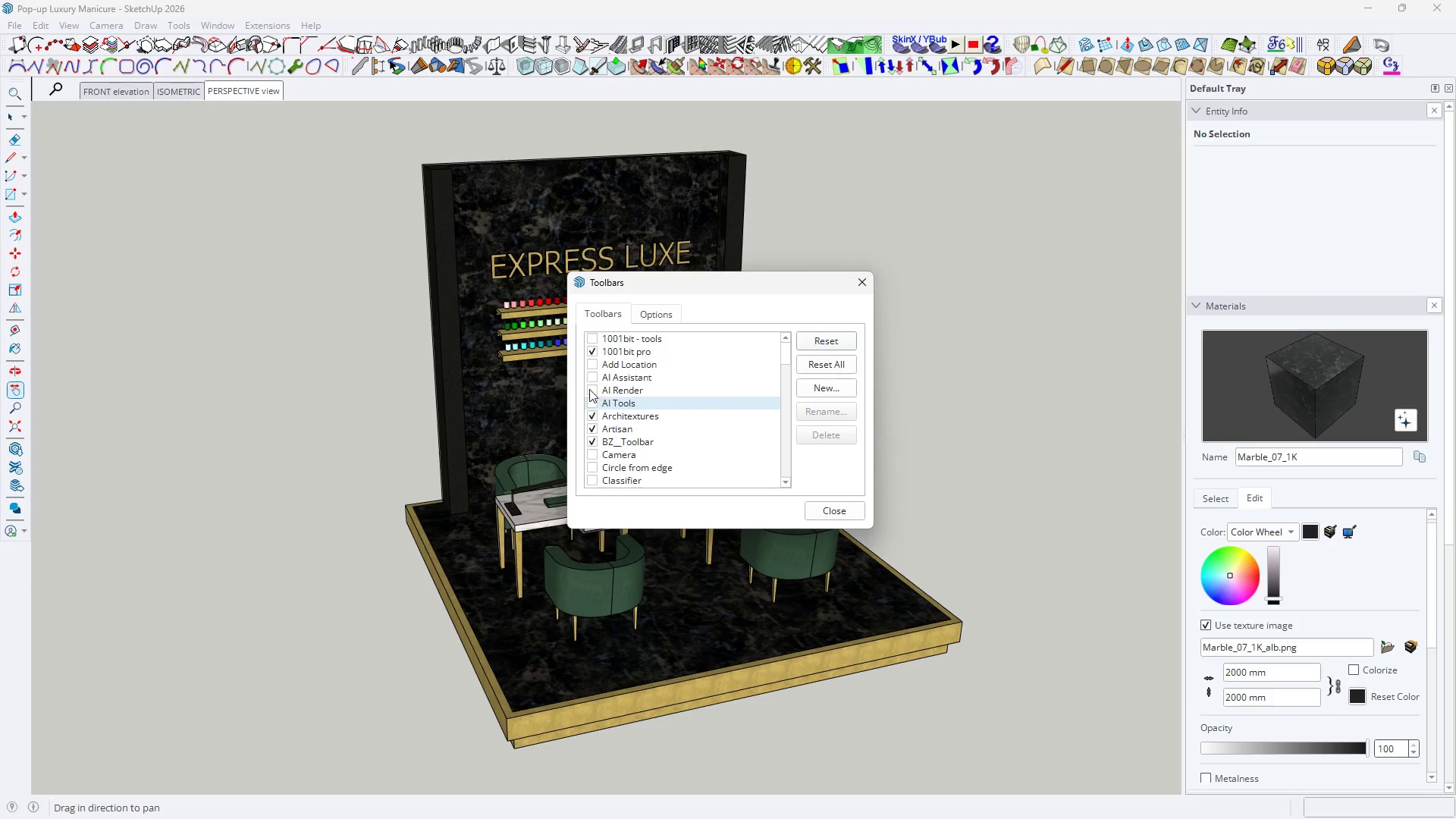 
left_click([589, 389])
 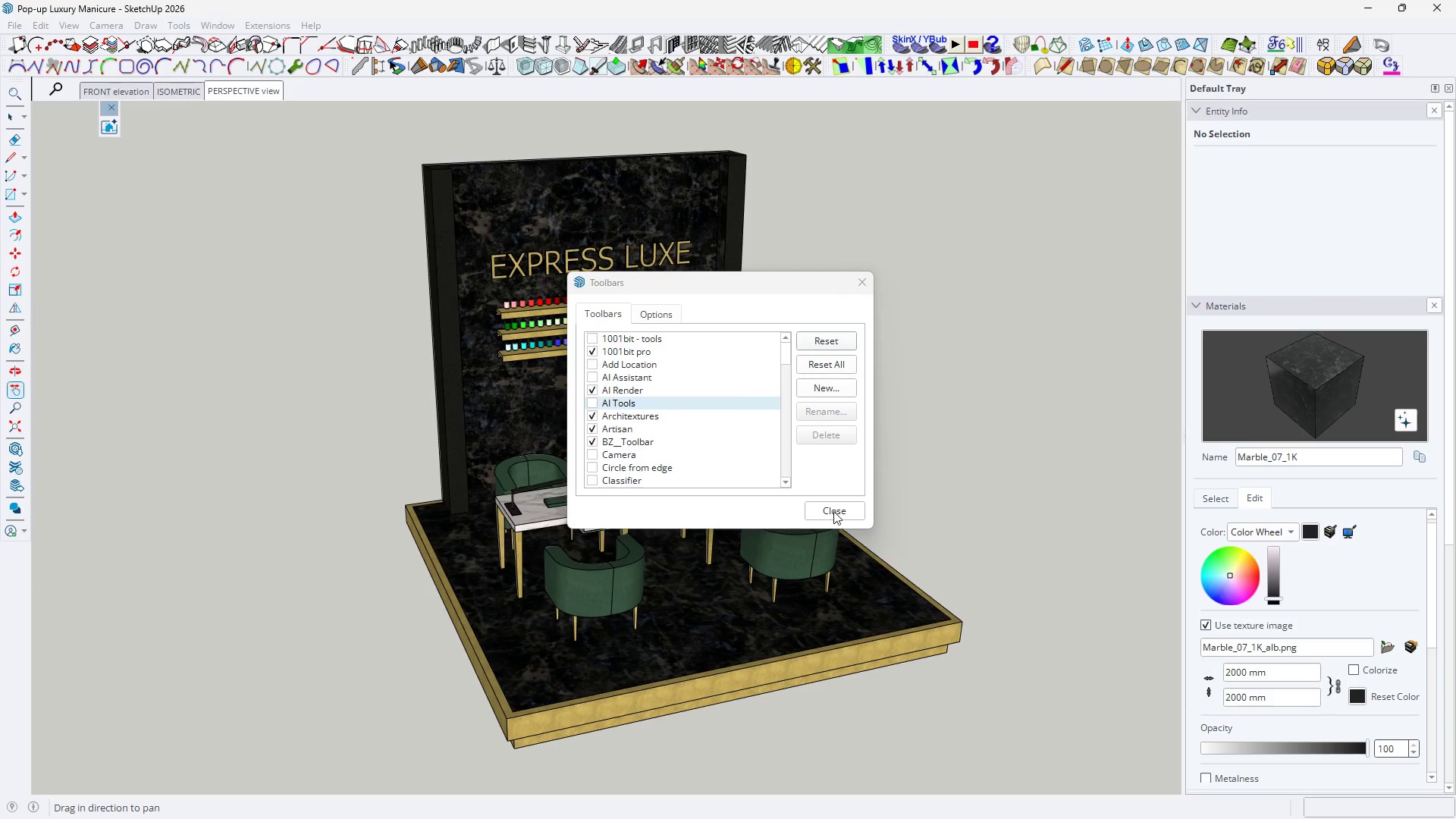 
left_click([833, 511])
 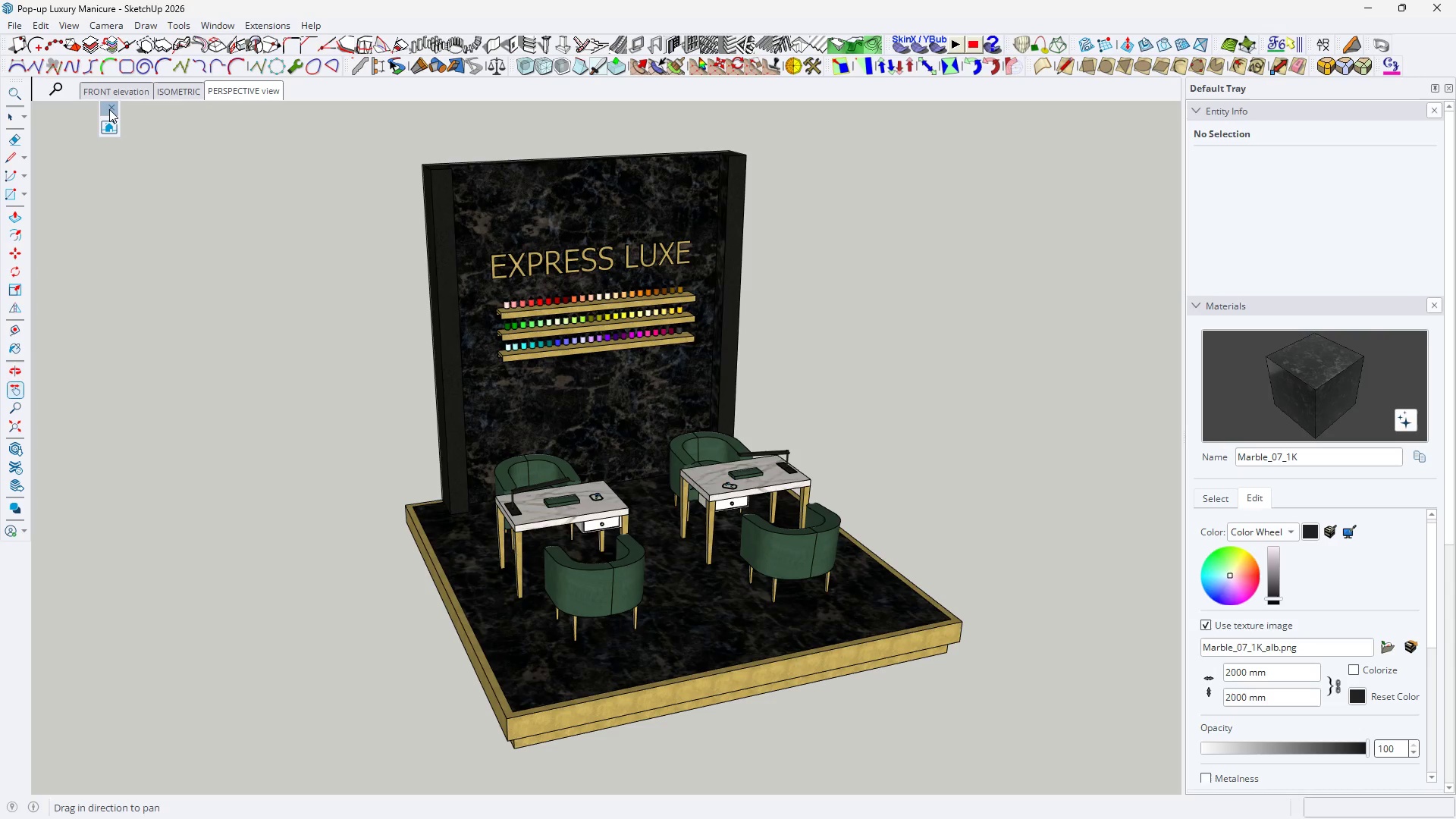 
left_click_drag(start_coordinate=[108, 108], to_coordinate=[1407, 0])
 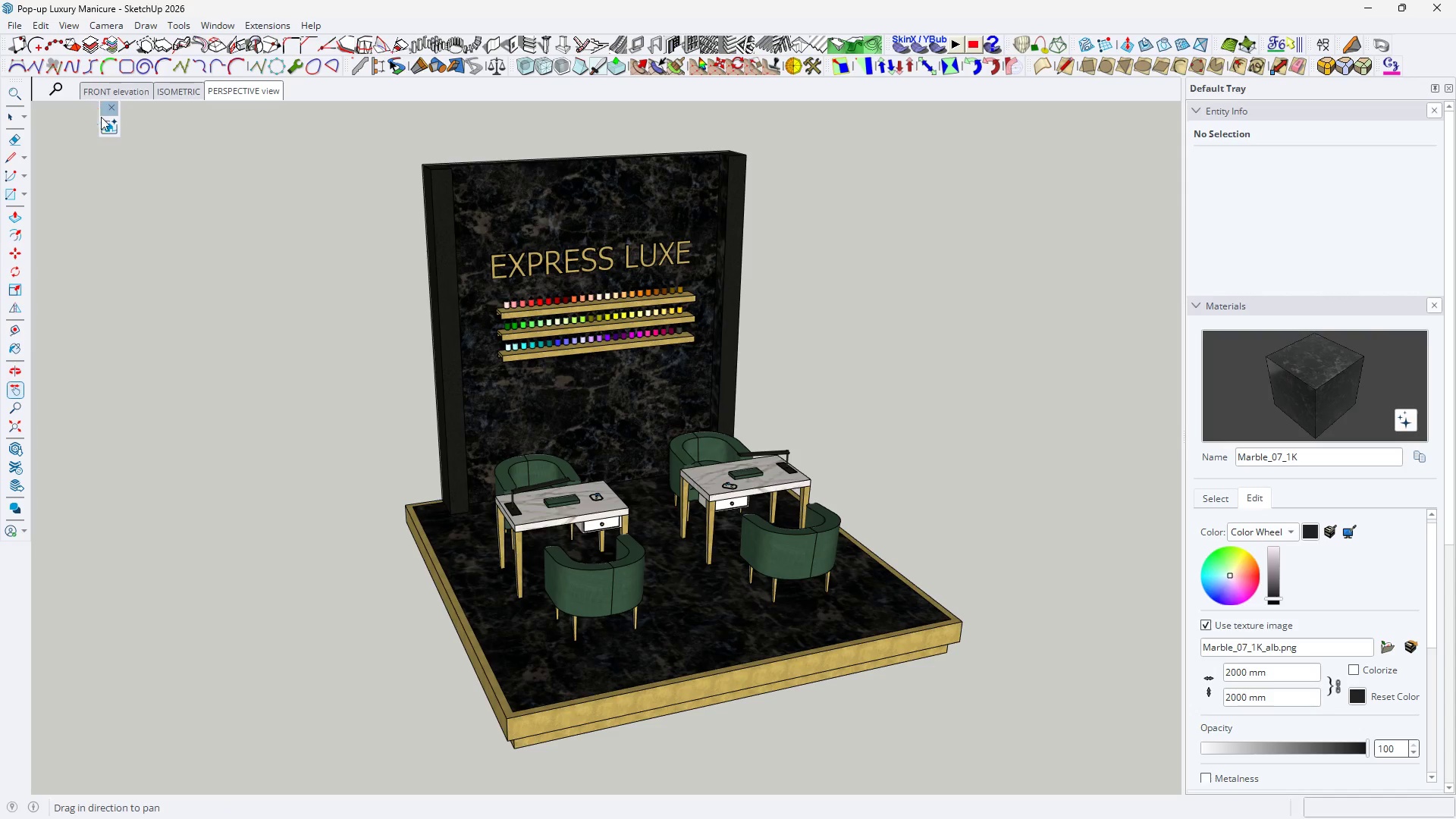 
left_click_drag(start_coordinate=[104, 114], to_coordinate=[1079, 165])
 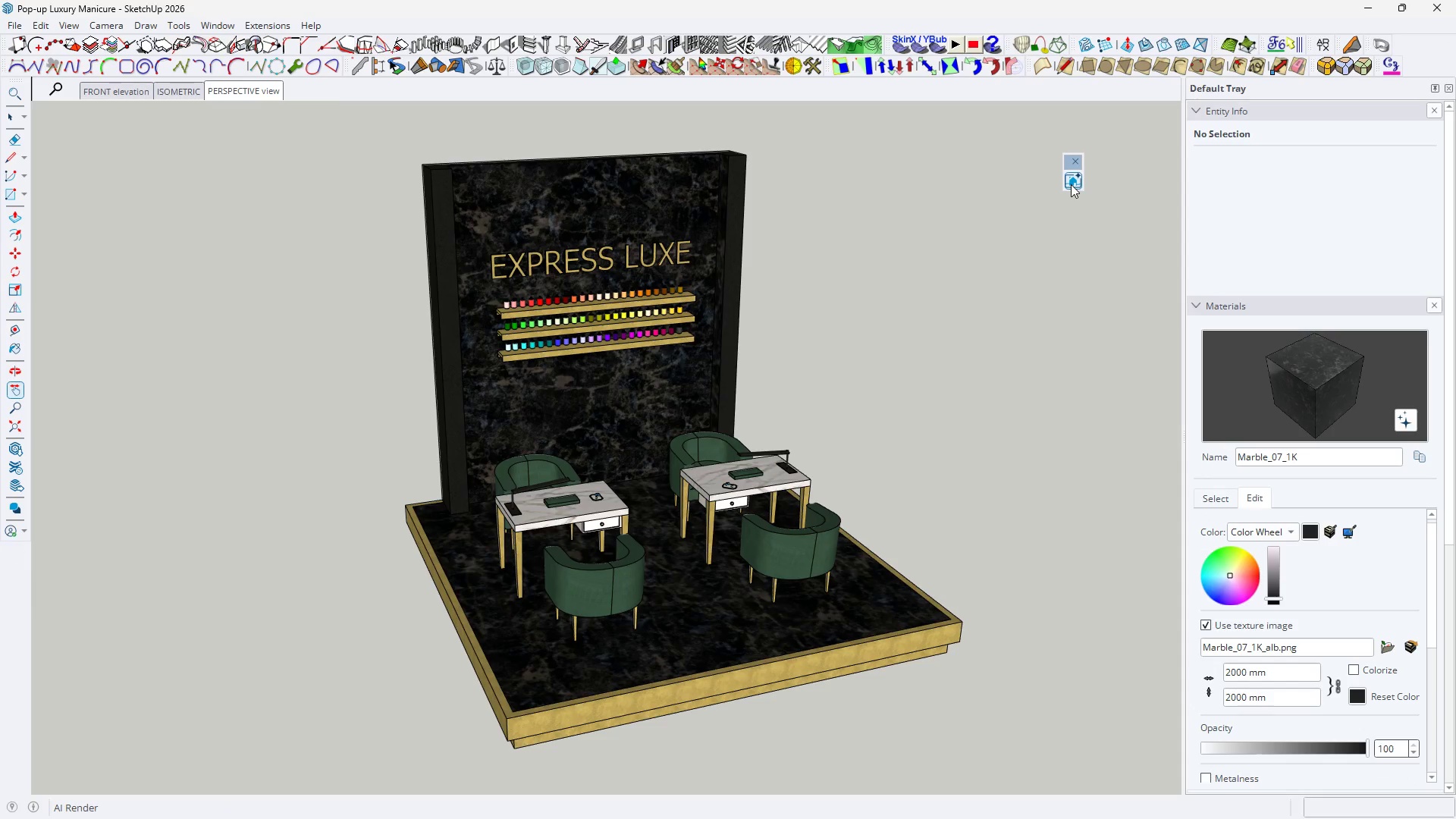 
left_click([1071, 184])
 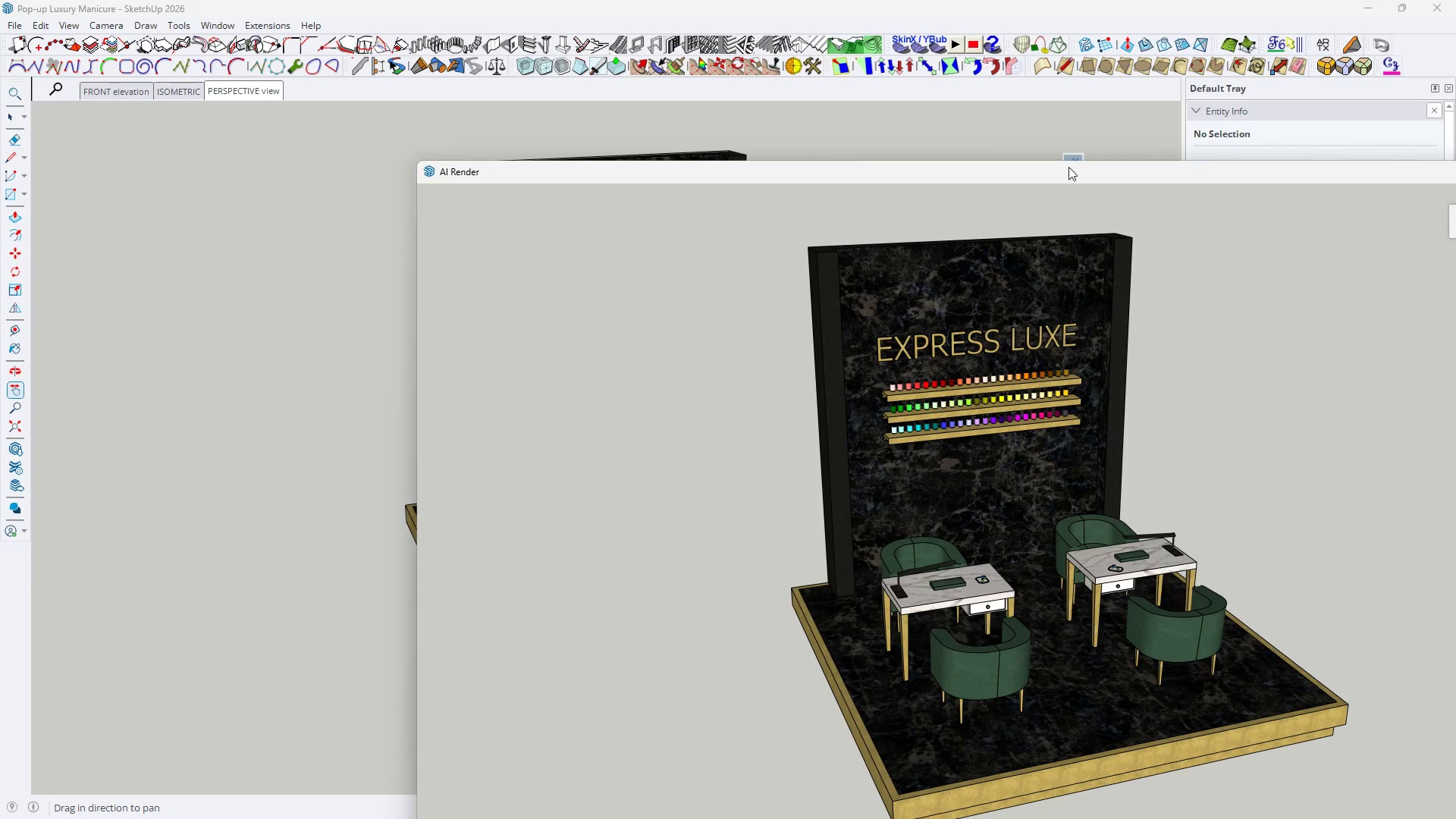 
left_click_drag(start_coordinate=[1070, 172], to_coordinate=[756, 43])
 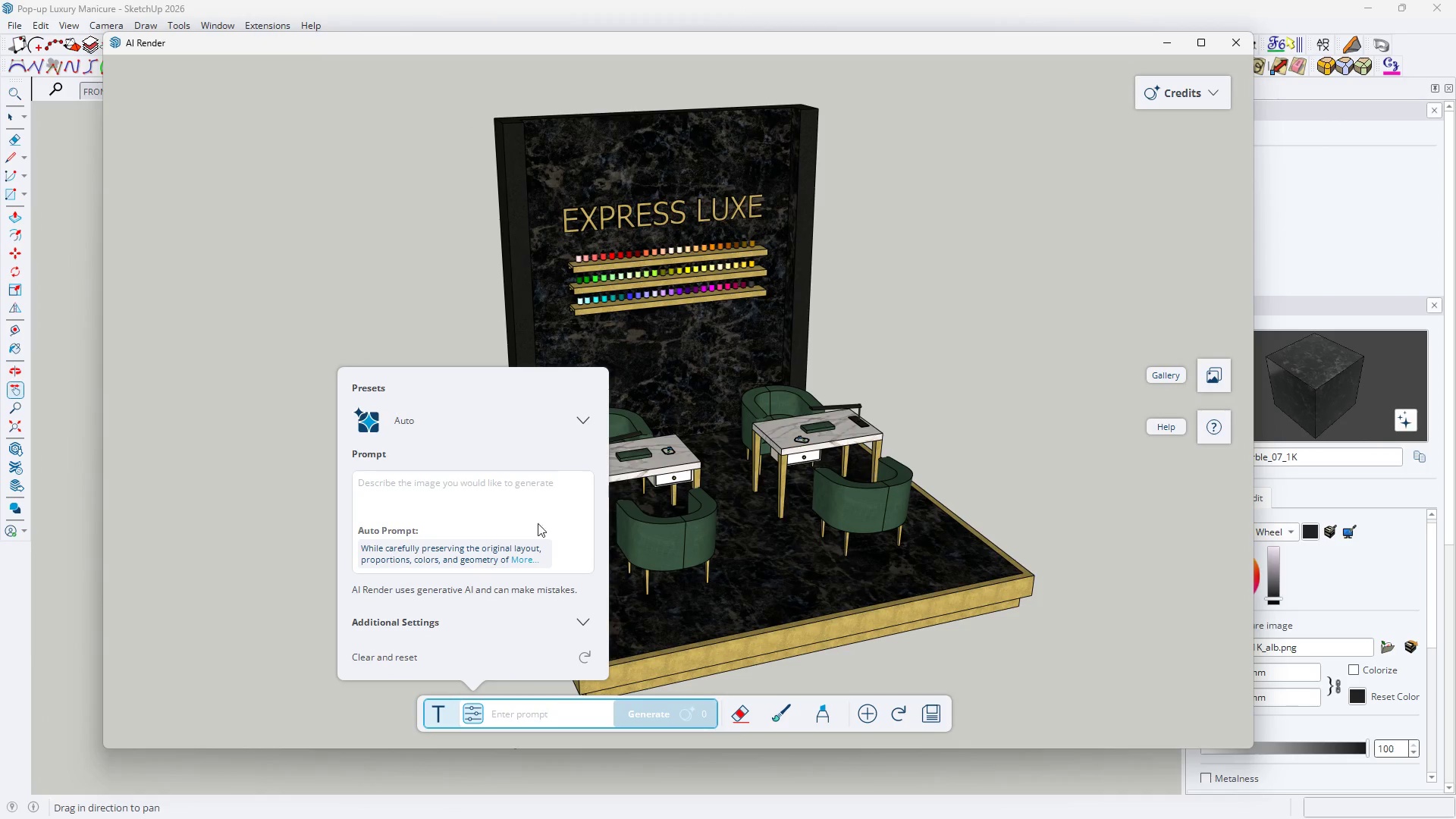 
left_click([464, 490])
 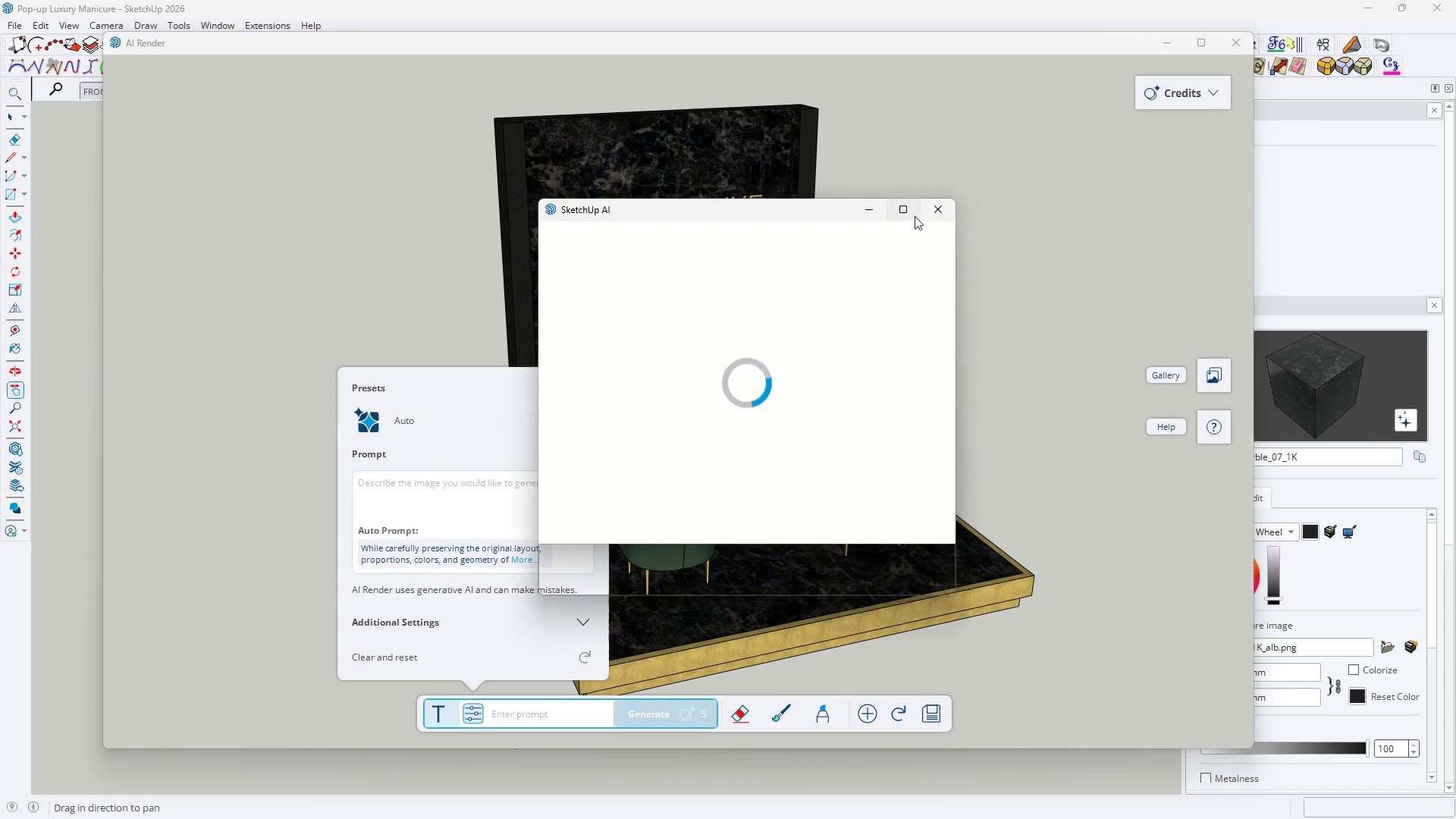 
wait(6.66)
 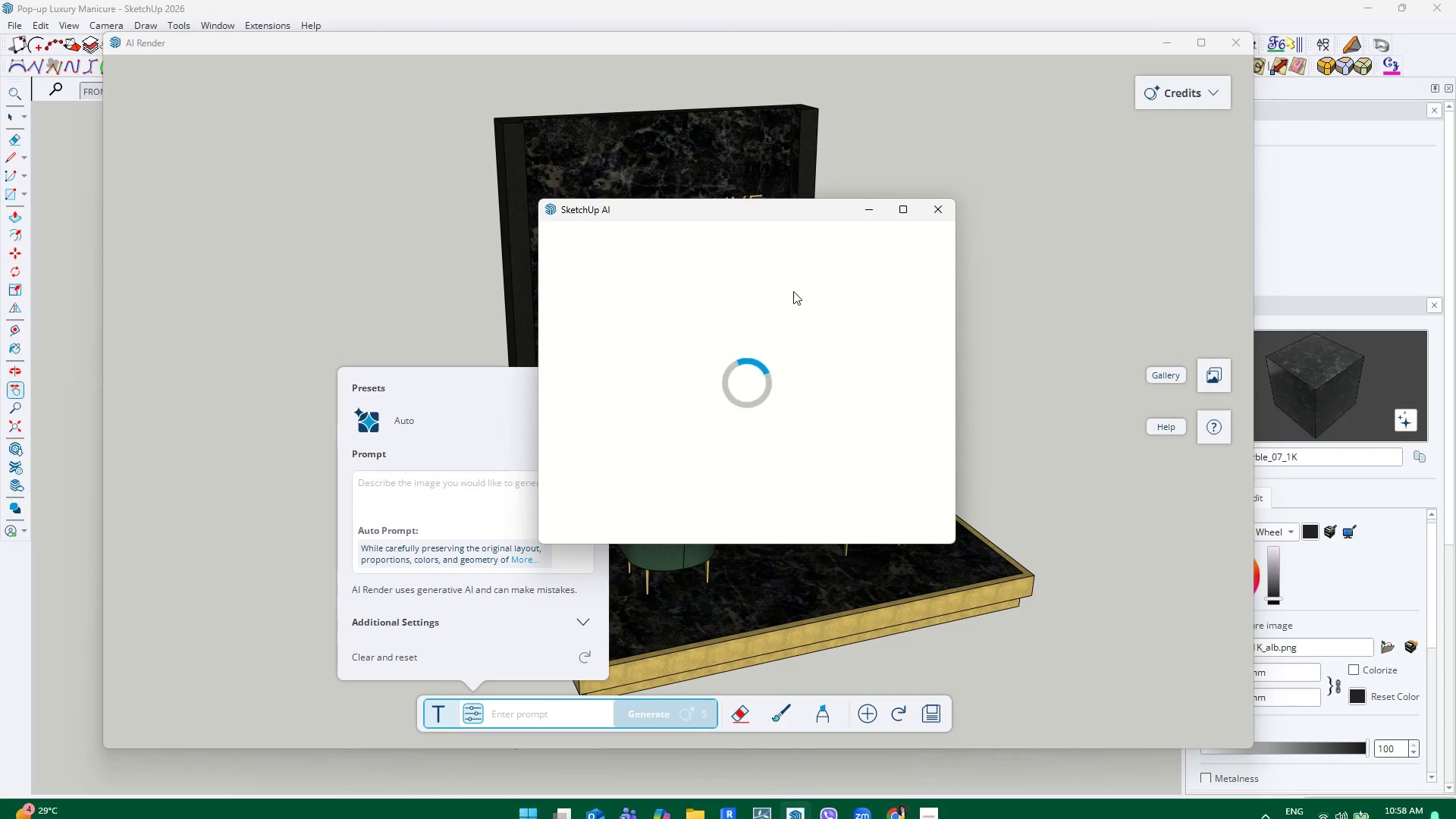 
left_click([931, 217])
 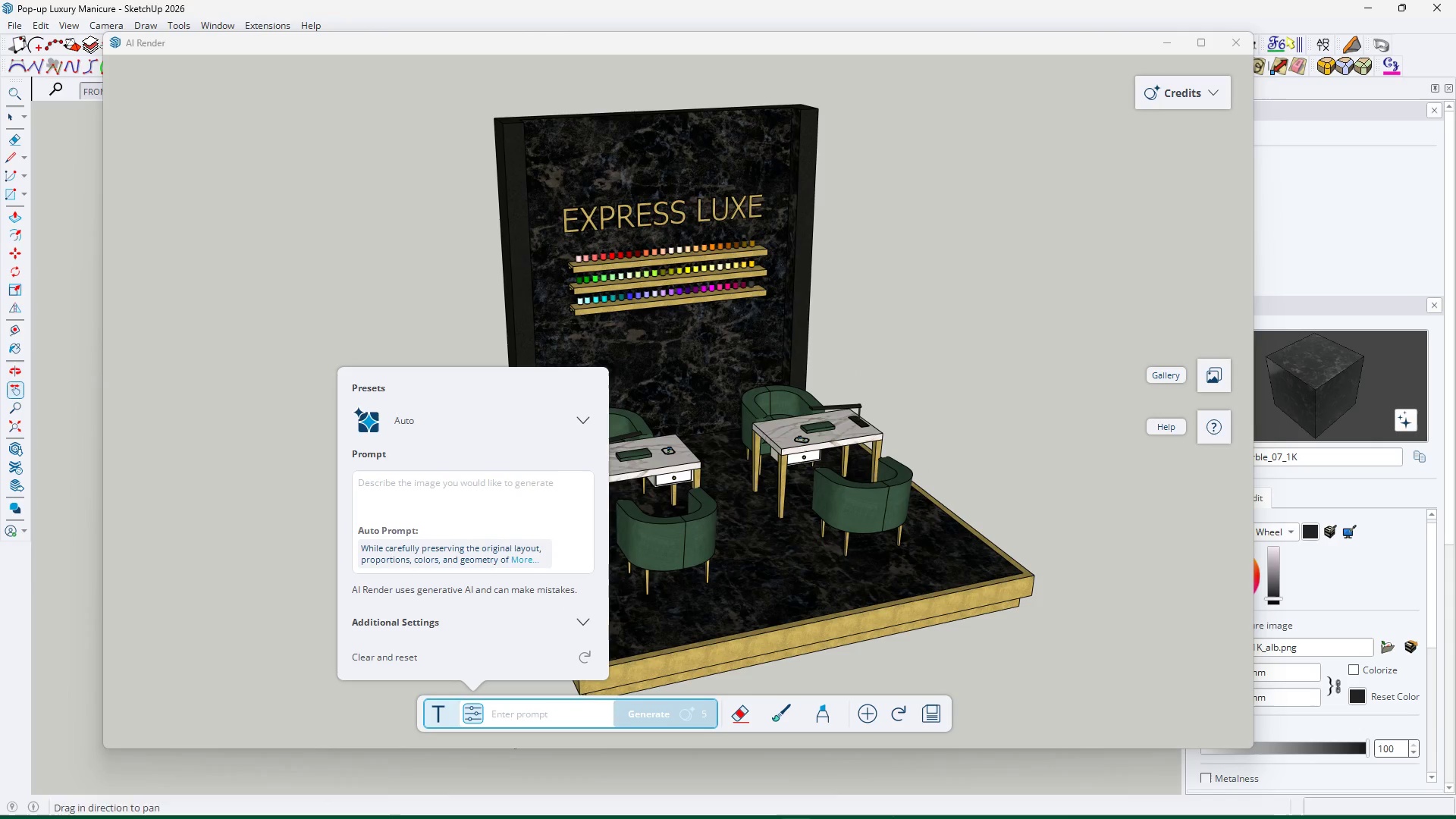 
mouse_move([896, 798])
 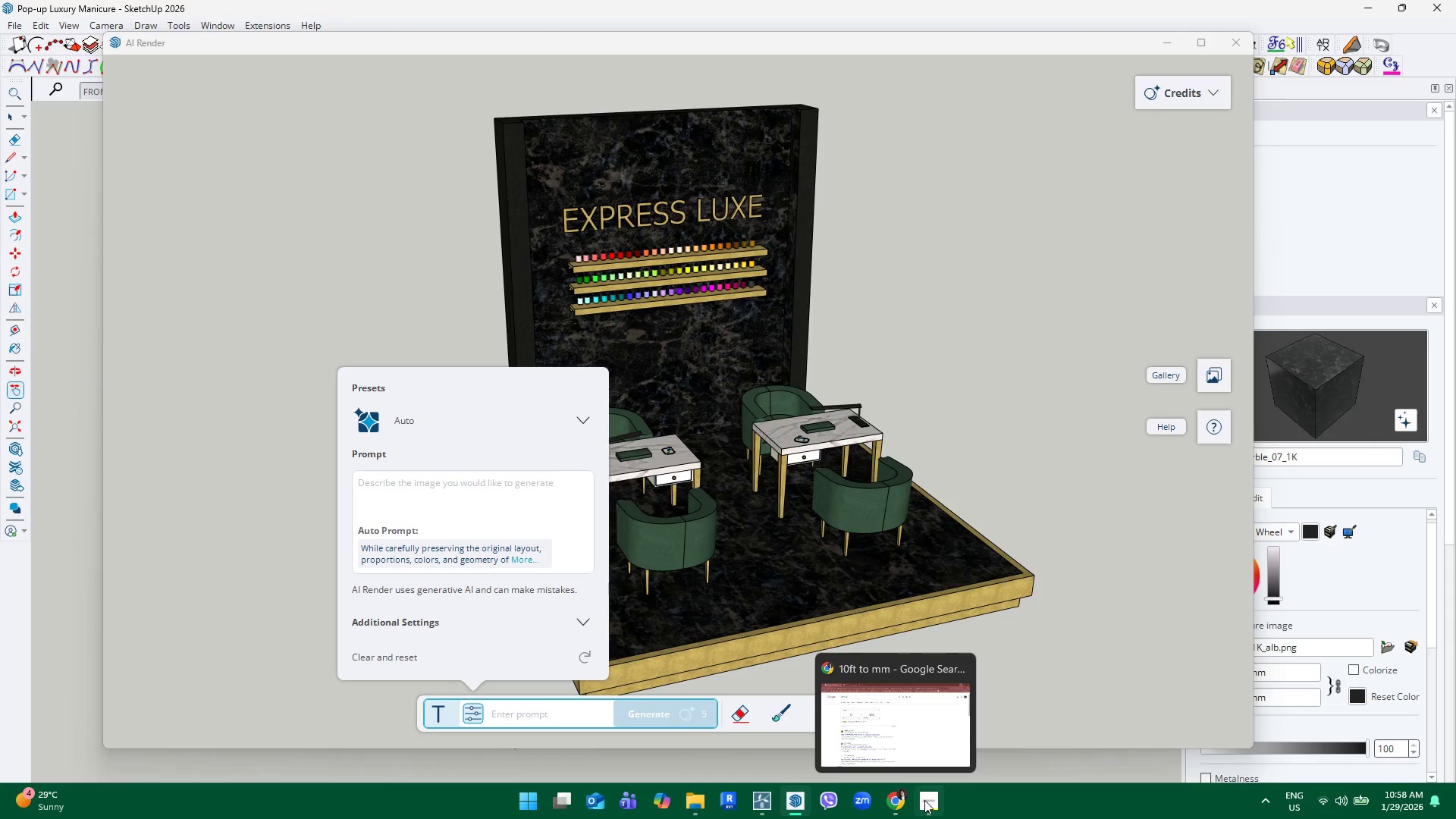 
left_click([924, 800])